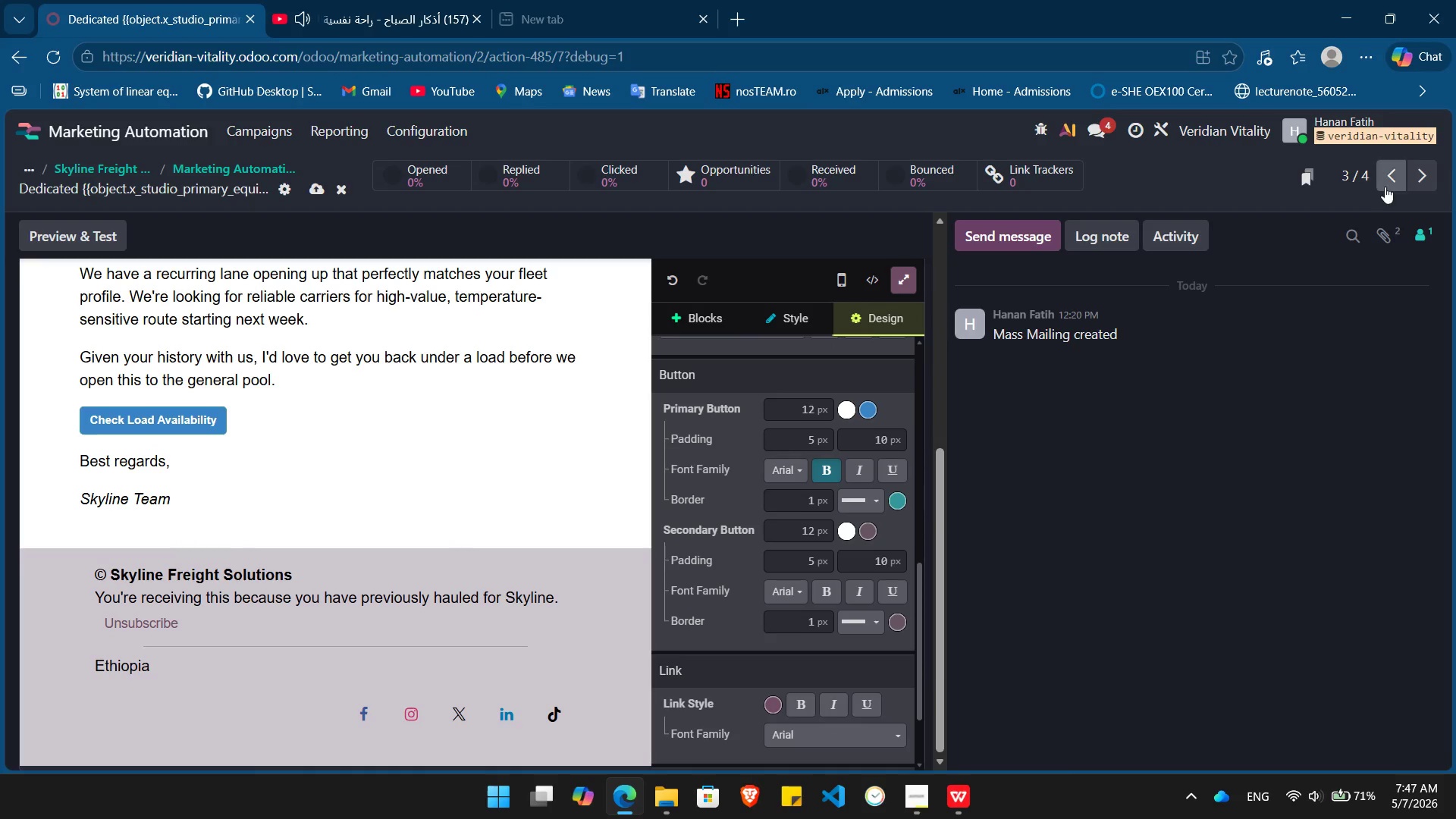 
left_click([1389, 184])
 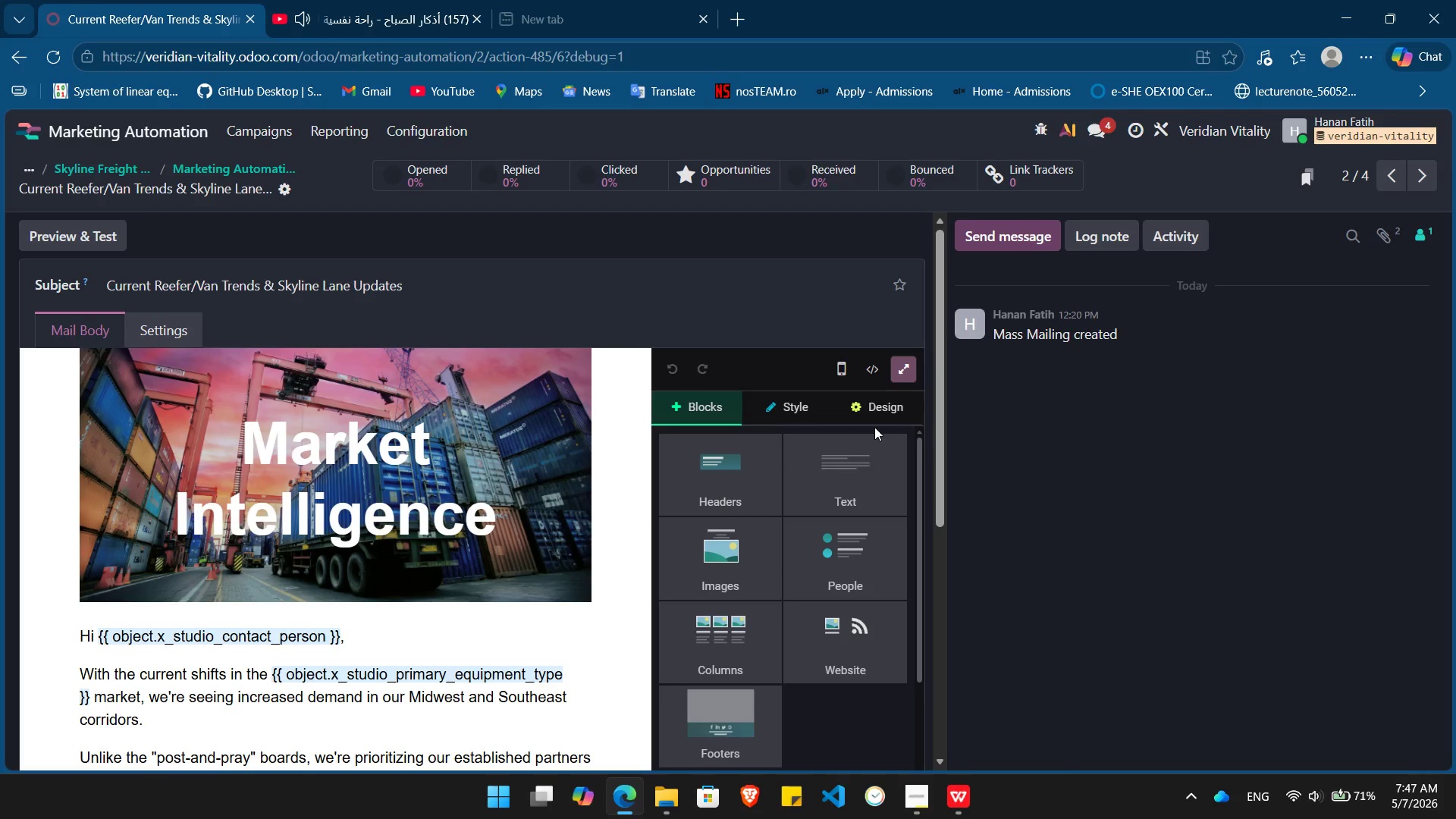 
left_click([878, 412])
 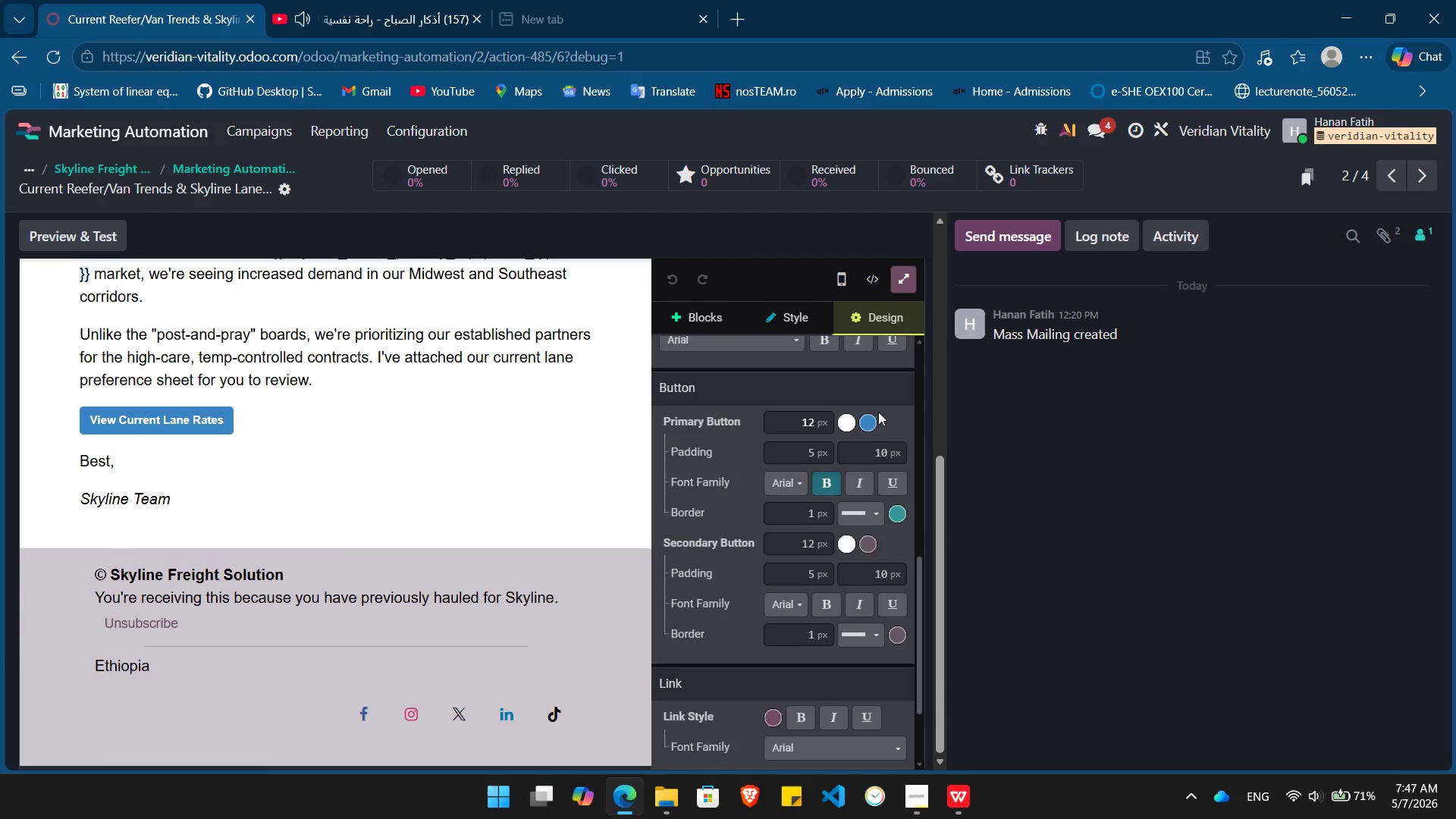 
left_click([867, 428])
 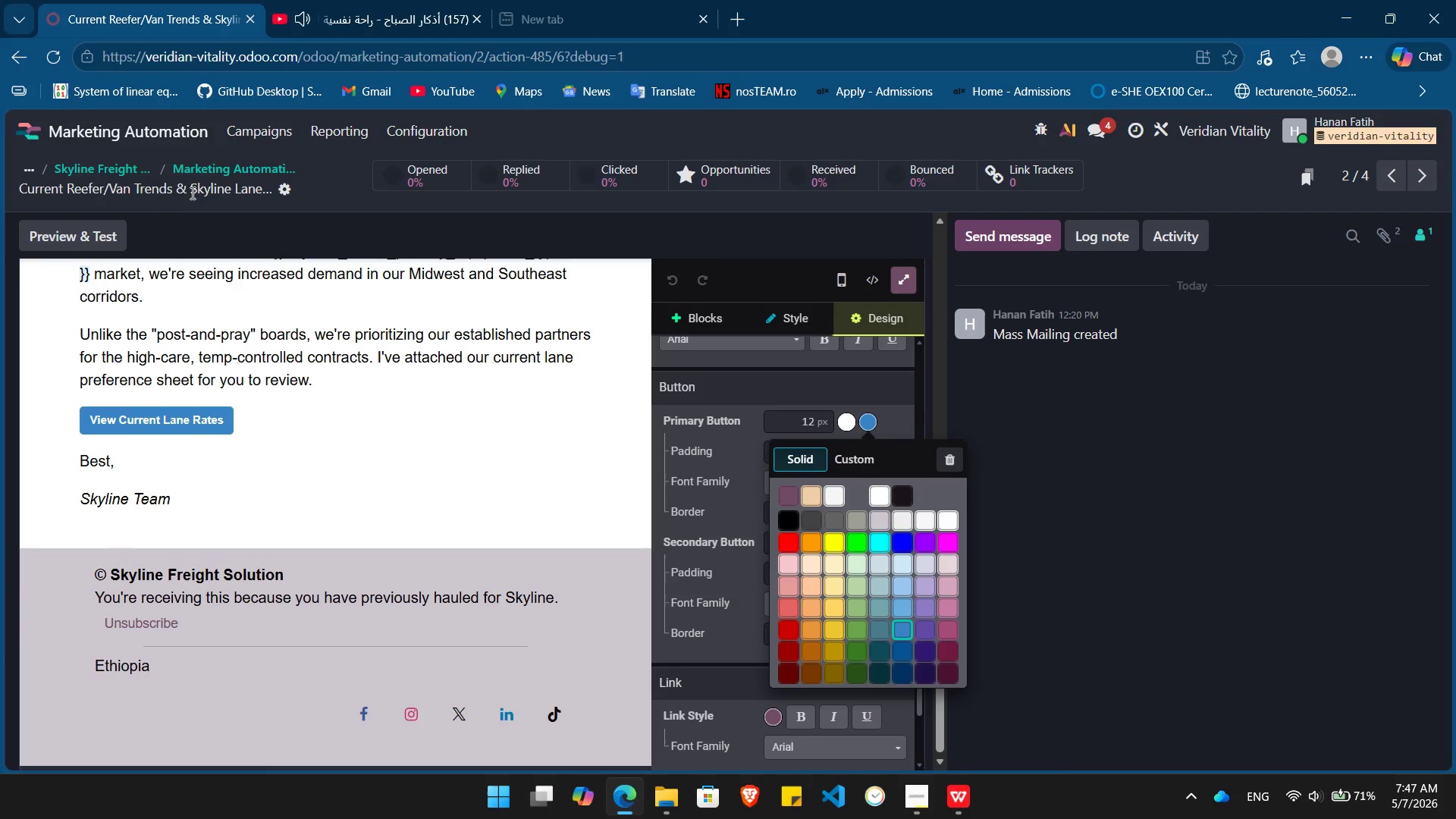 
left_click([201, 164])
 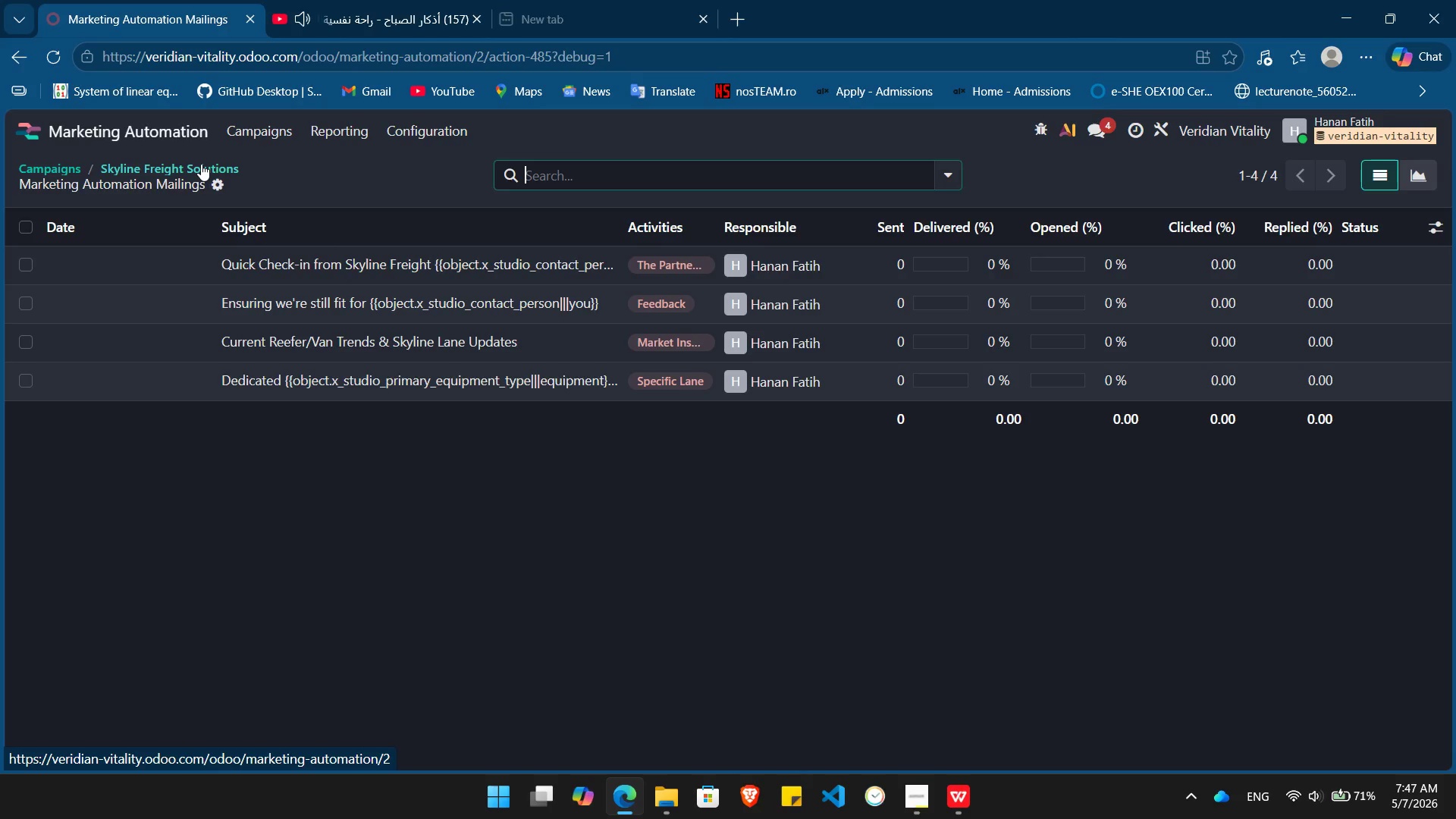 
key(Alt+Tab)